 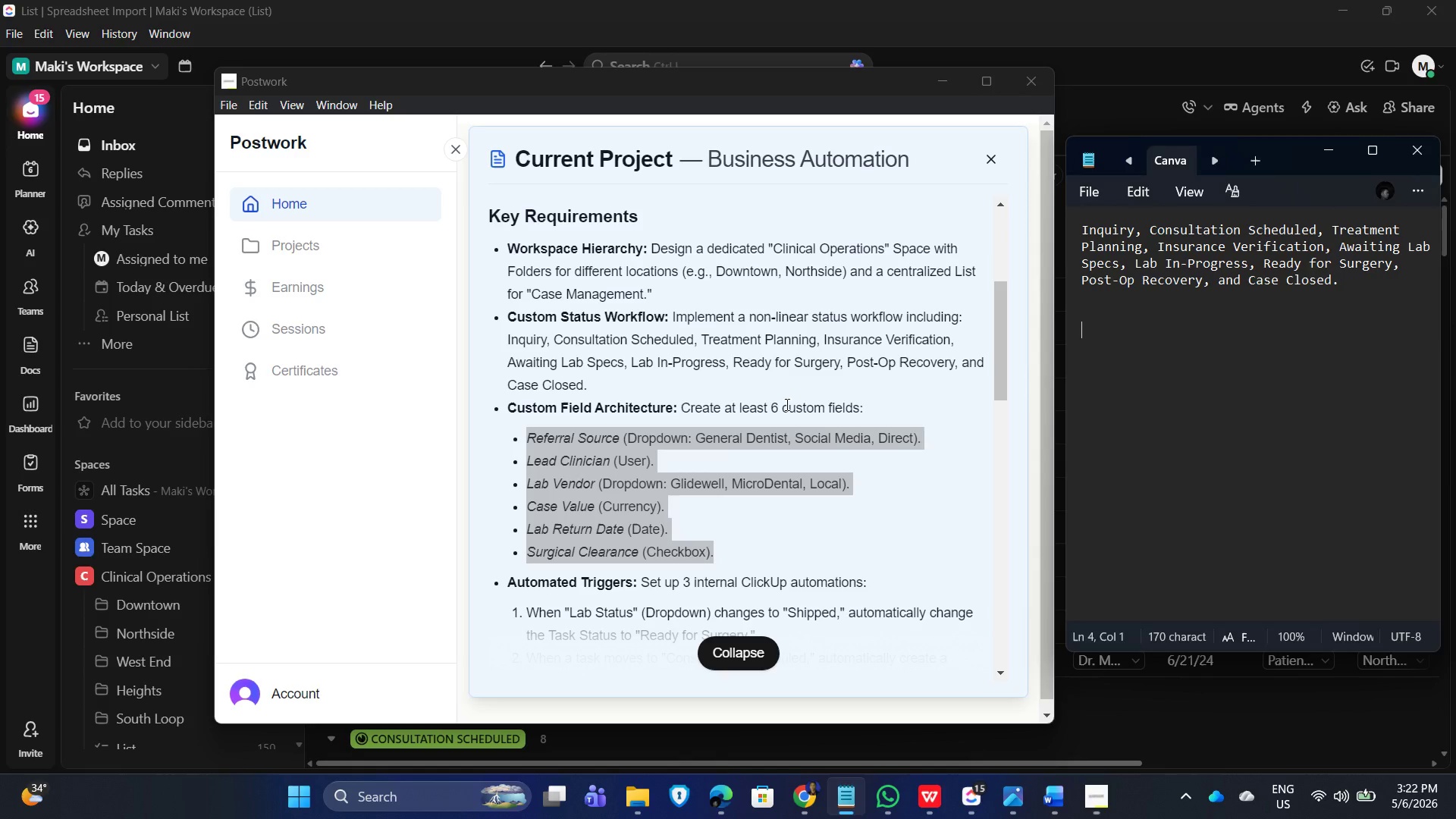 
key(Control+V)
 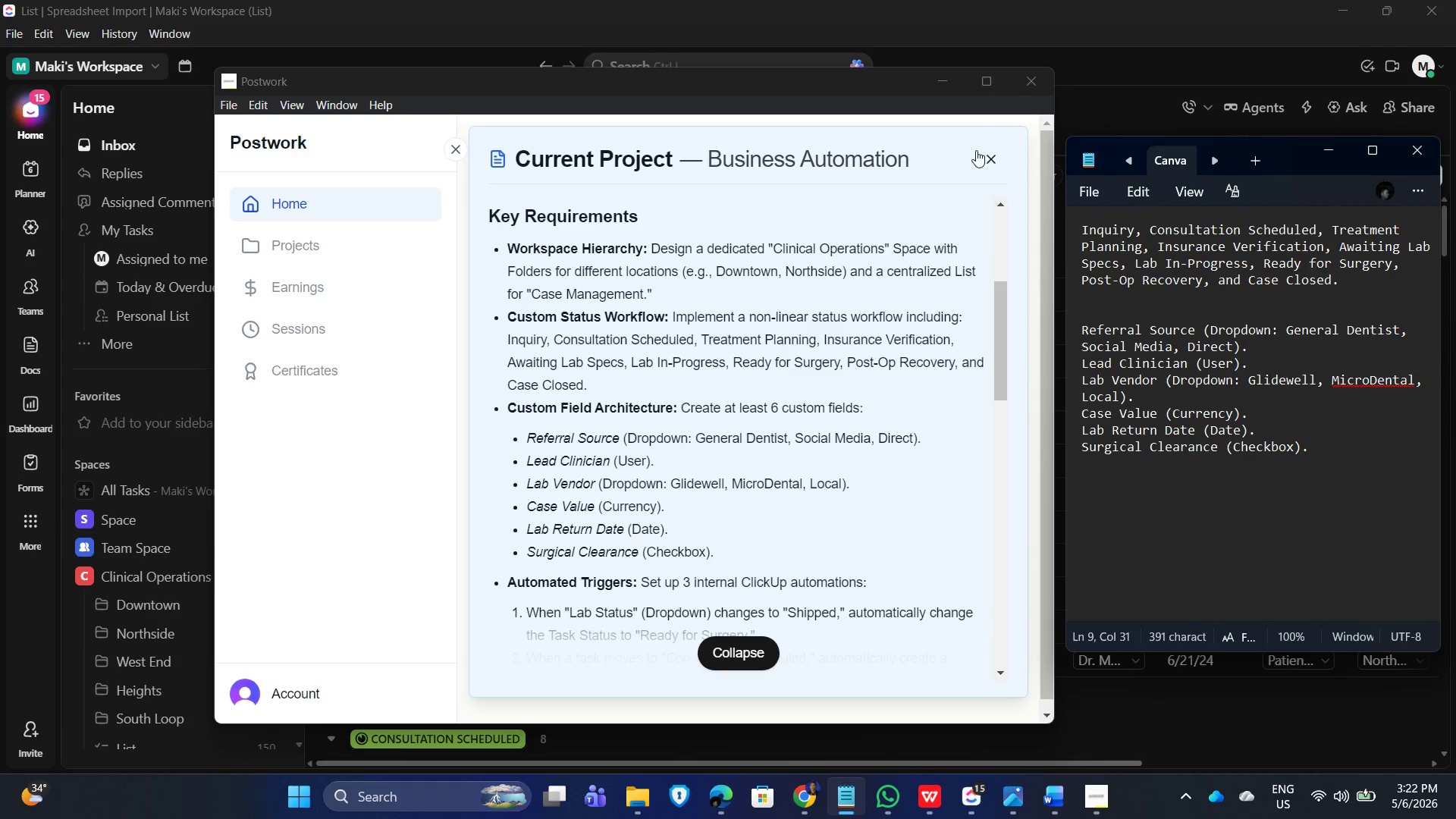 
left_click([937, 78])
 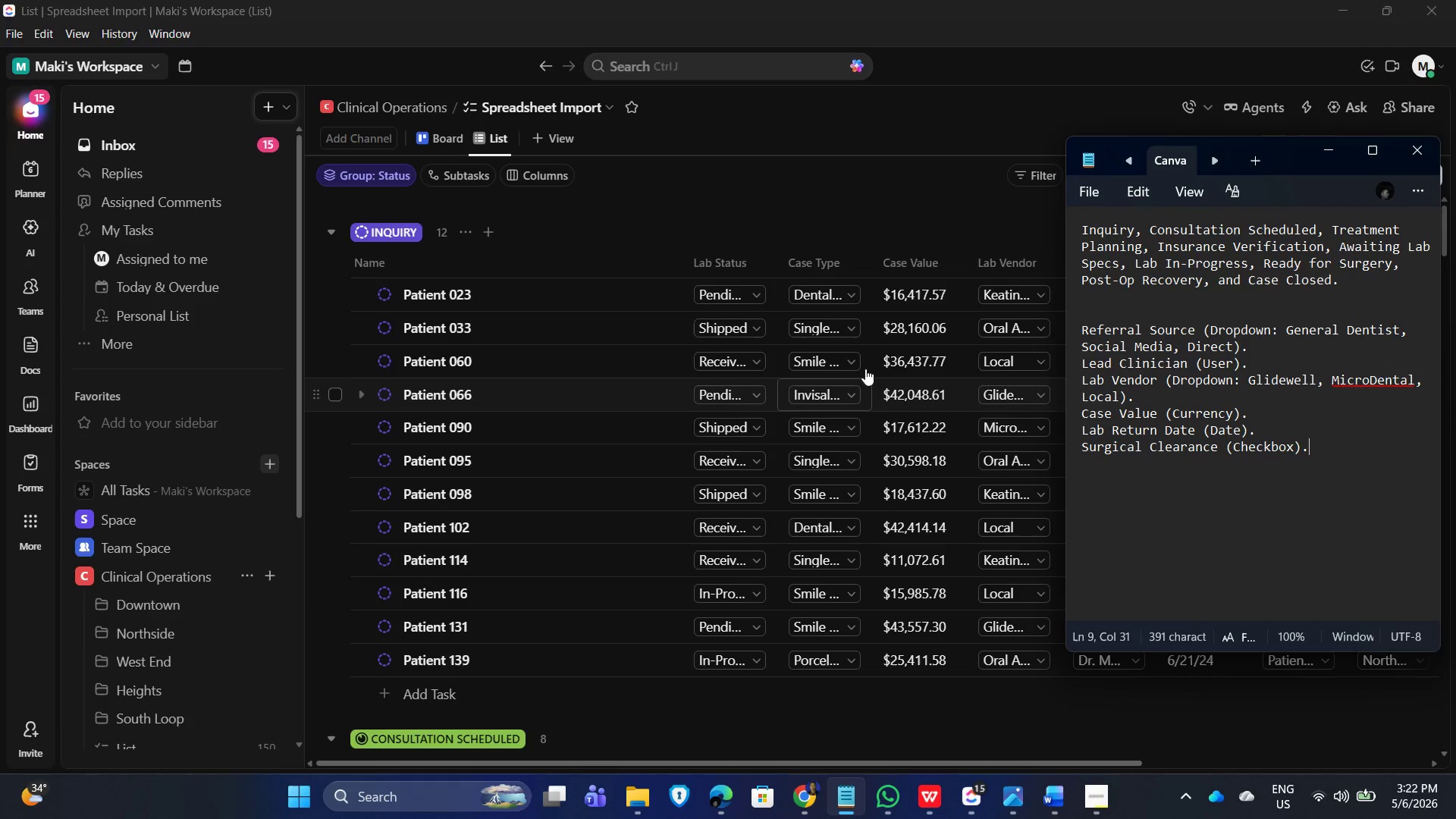 
left_click_drag(start_coordinate=[726, 762], to_coordinate=[955, 780])
 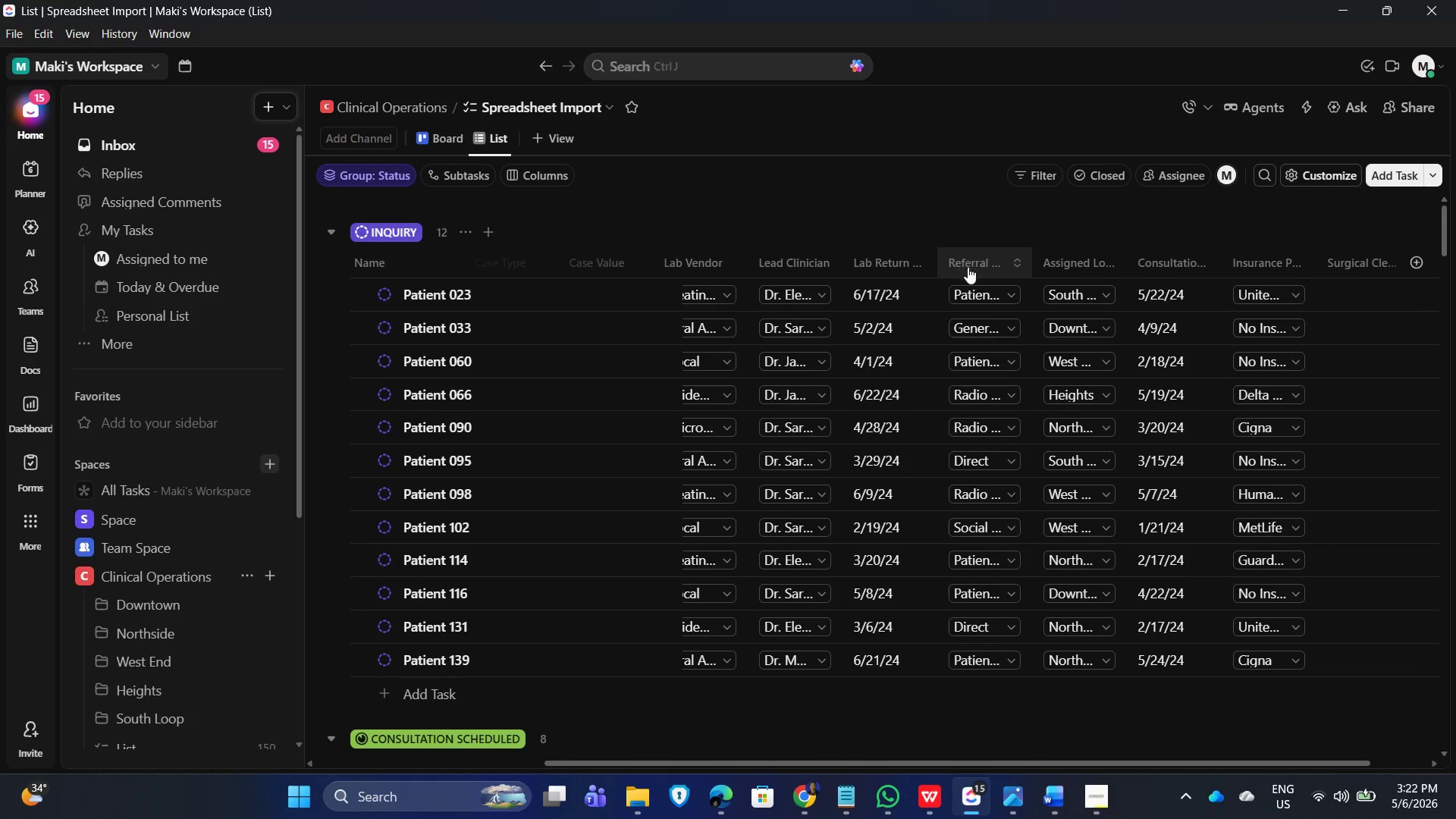 
left_click_drag(start_coordinate=[968, 261], to_coordinate=[620, 256])
 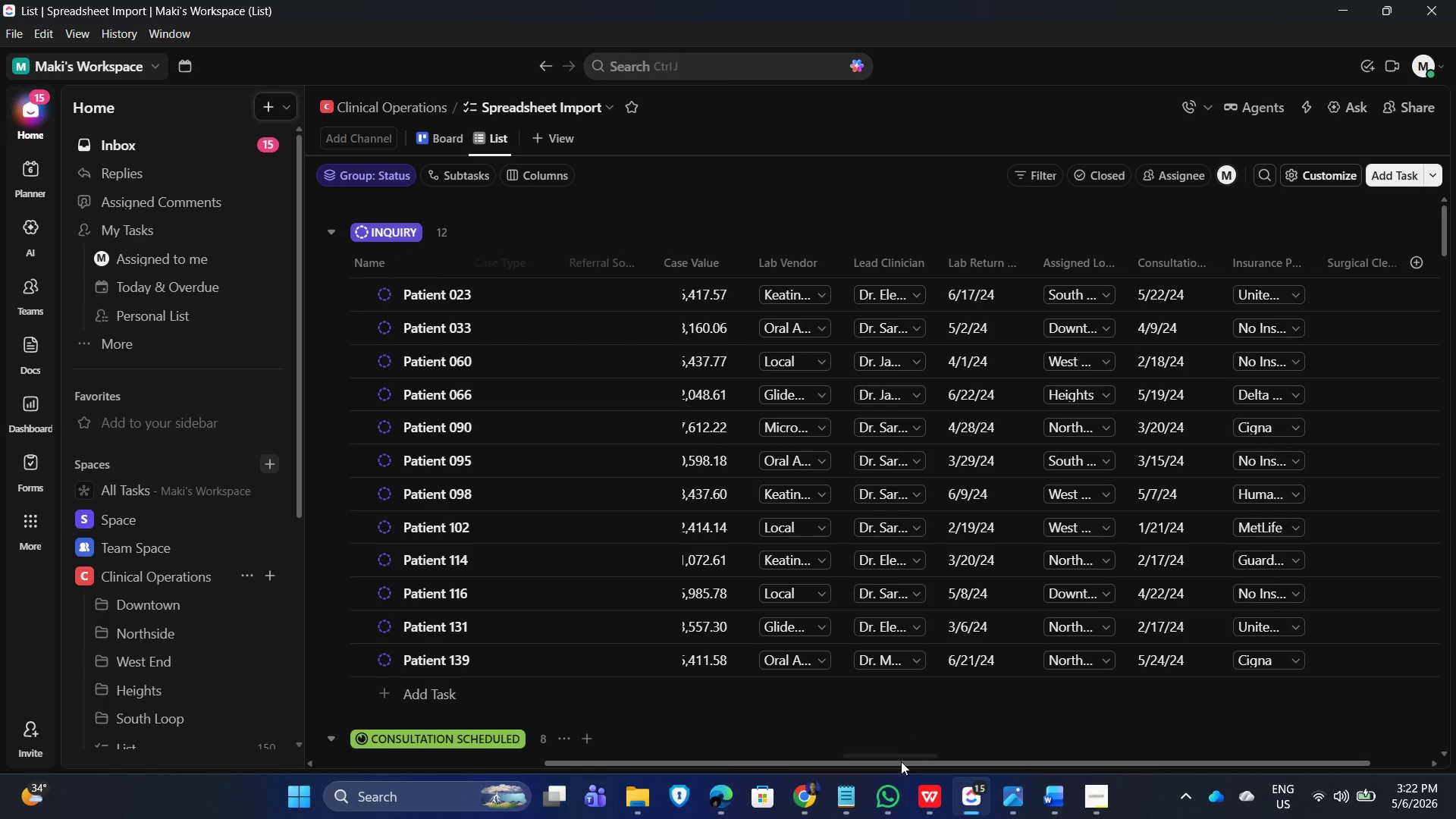 
left_click_drag(start_coordinate=[899, 767], to_coordinate=[721, 754])
 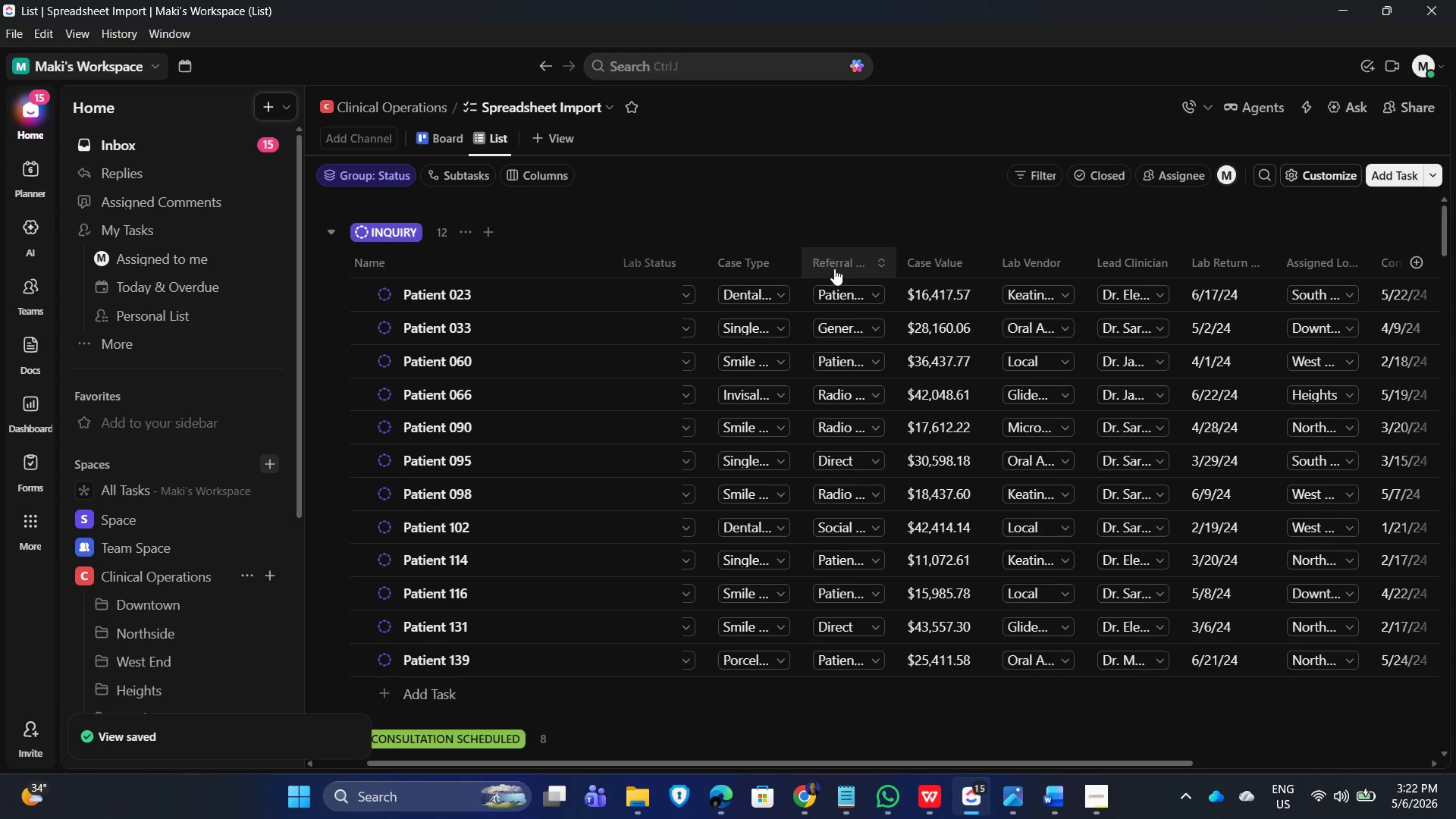 
left_click_drag(start_coordinate=[836, 262], to_coordinate=[607, 260])
 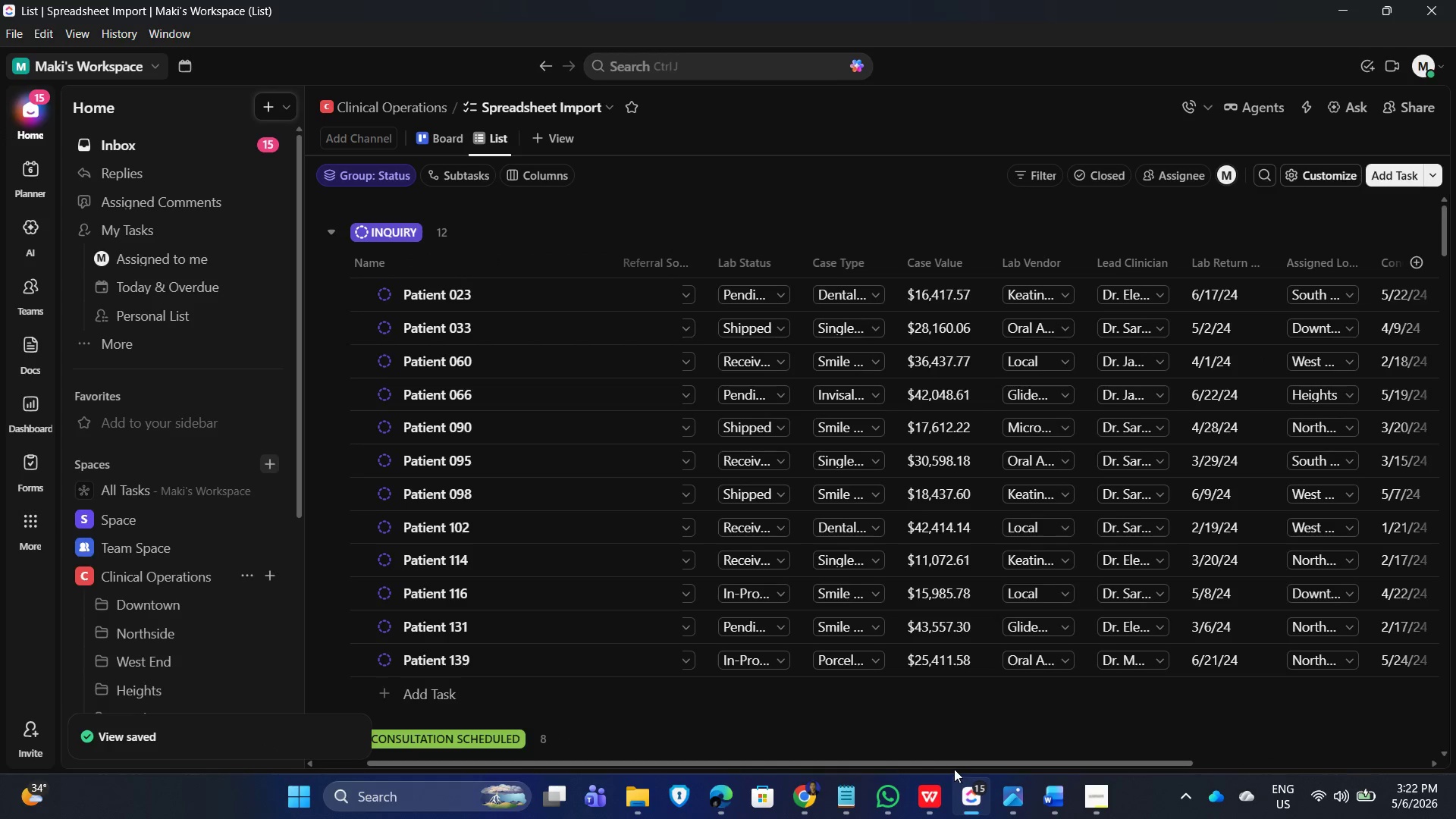 
left_click_drag(start_coordinate=[938, 761], to_coordinate=[789, 767])
 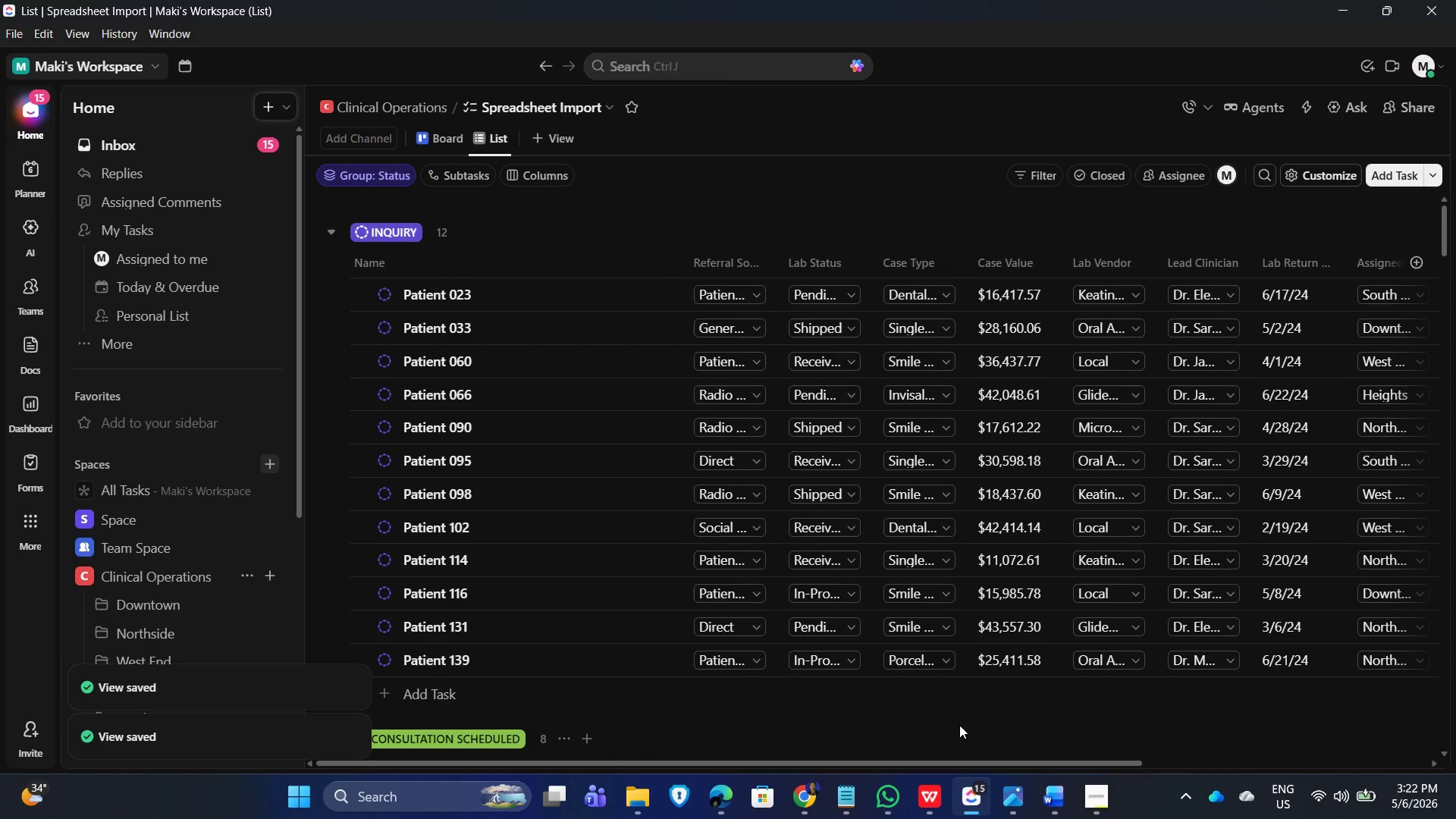 
key(Alt+AltLeft)
 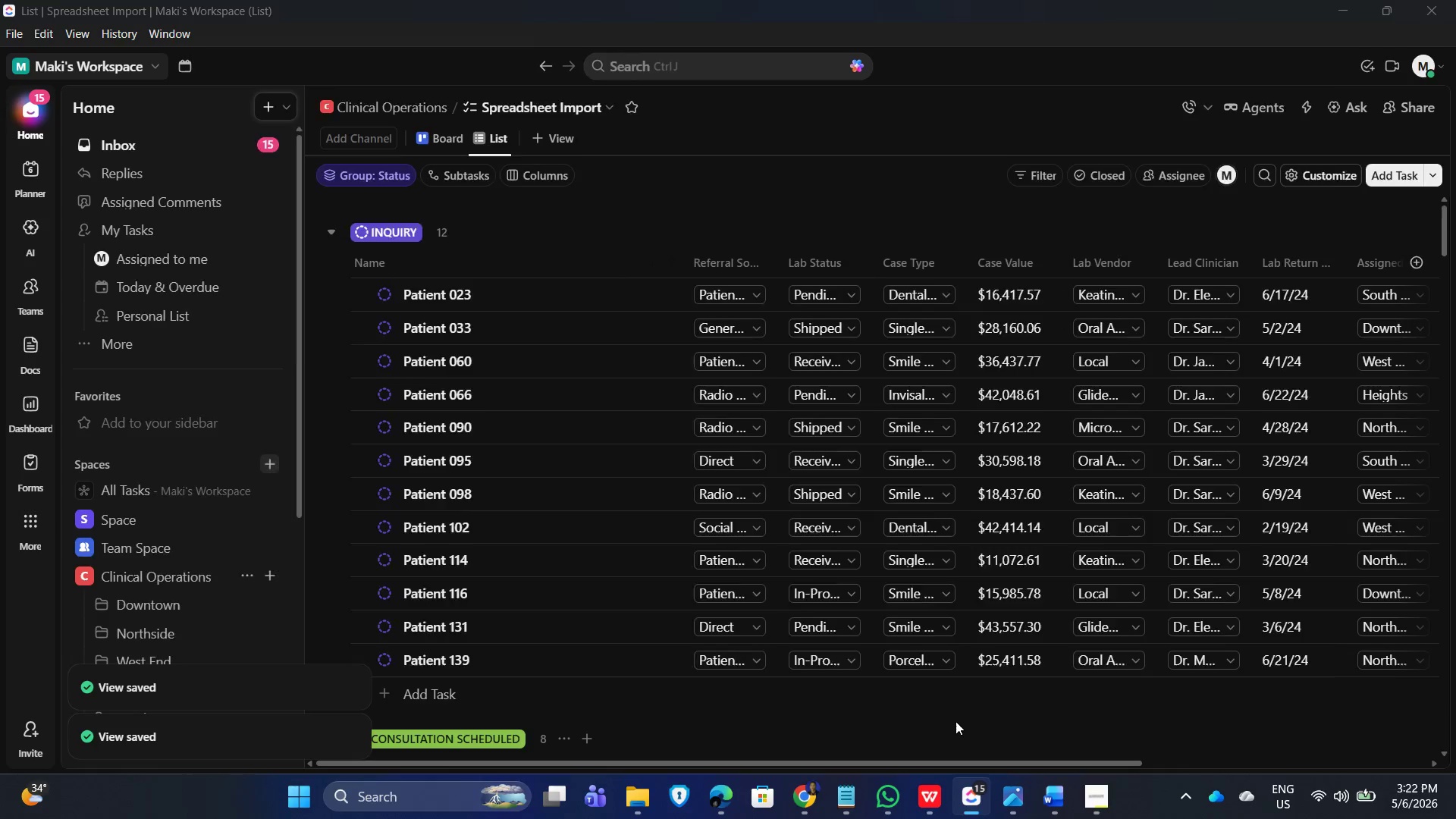 
key(Alt+Tab)
 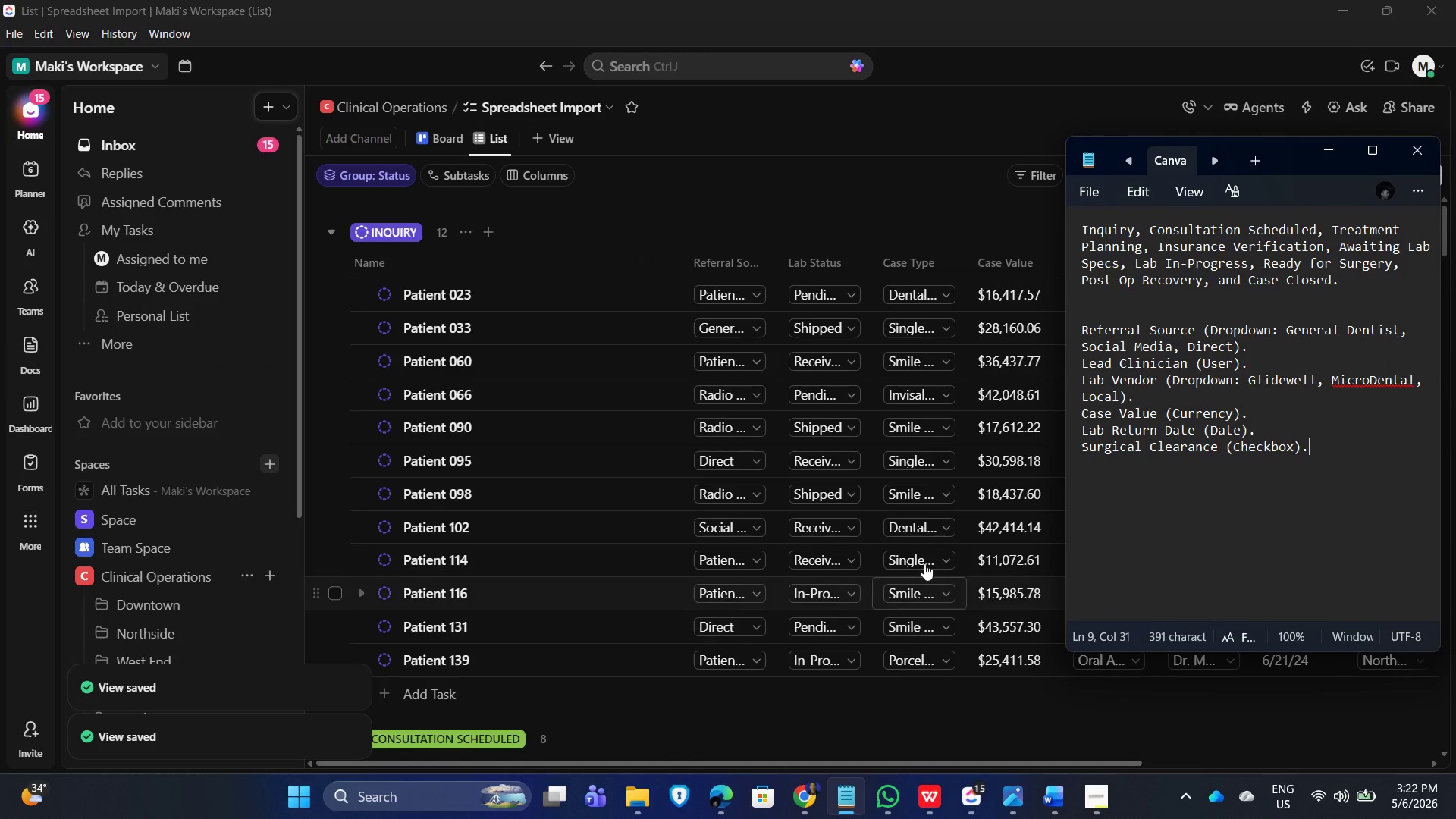 
hold_key(key=AltLeft, duration=0.45)
 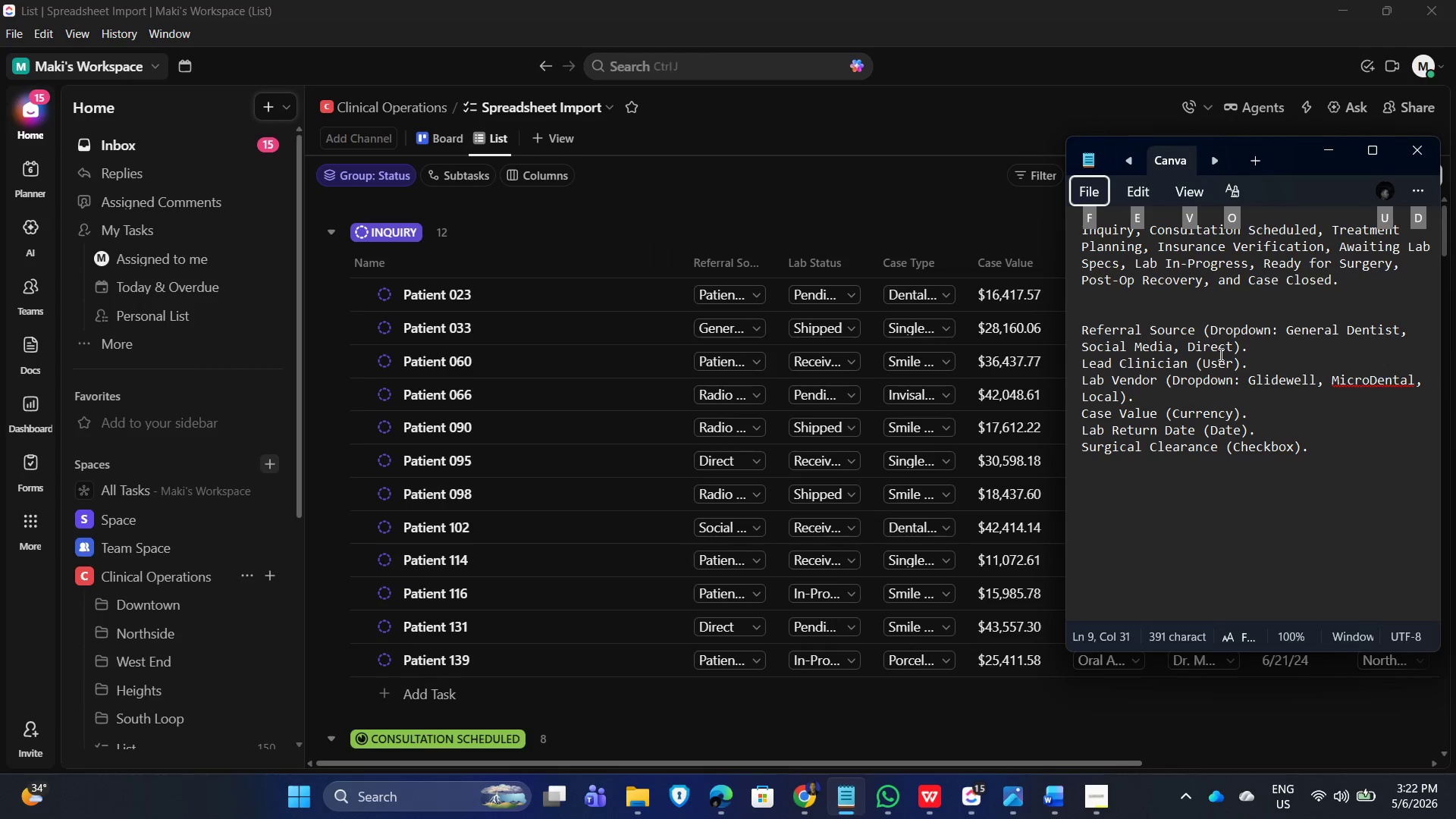 
left_click_drag(start_coordinate=[1283, 350], to_coordinate=[1291, 350])
 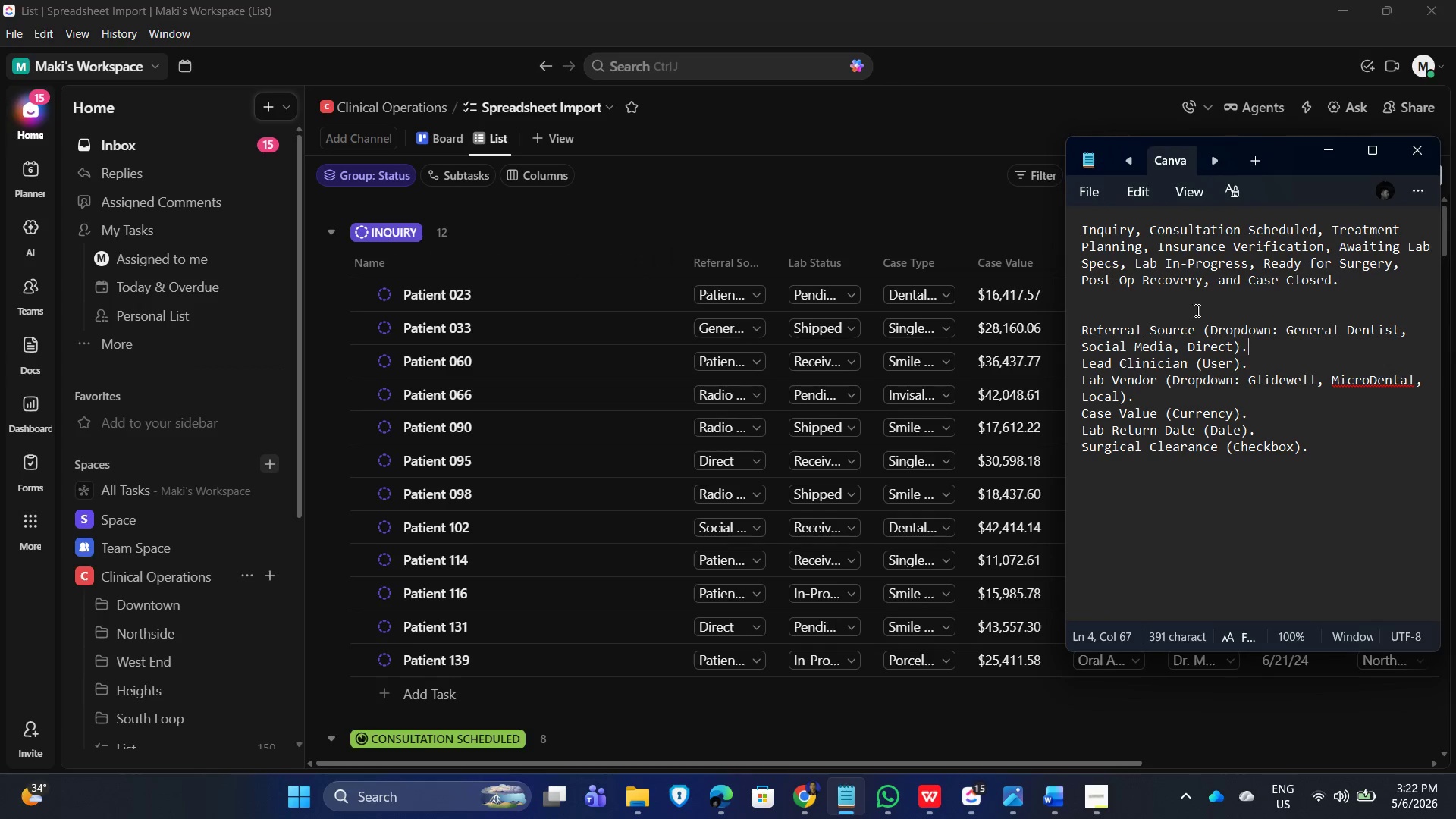 
mouse_move([821, 234])
 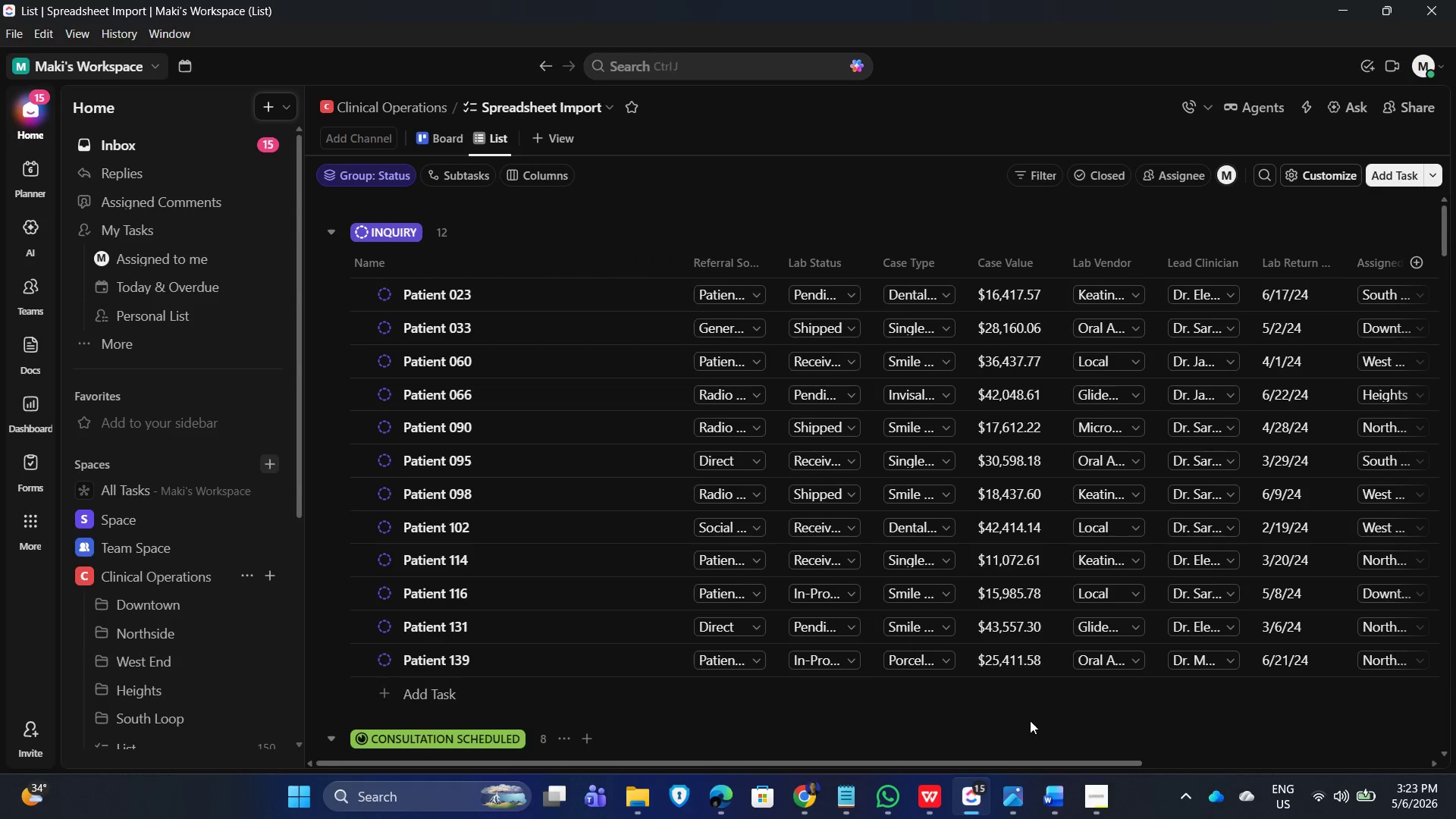 
left_click_drag(start_coordinate=[987, 762], to_coordinate=[1308, 789])
 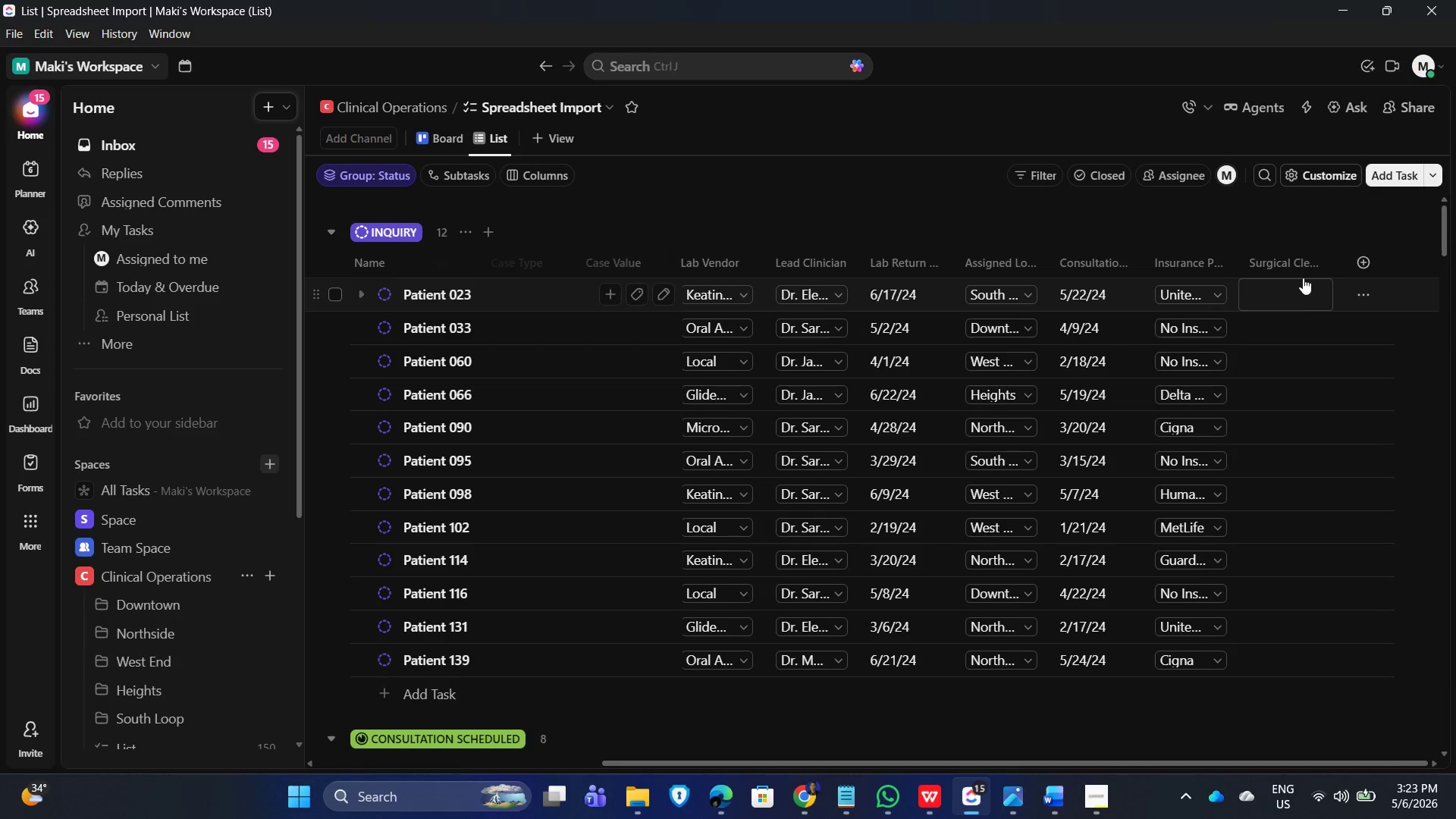 
left_click([1276, 262])
 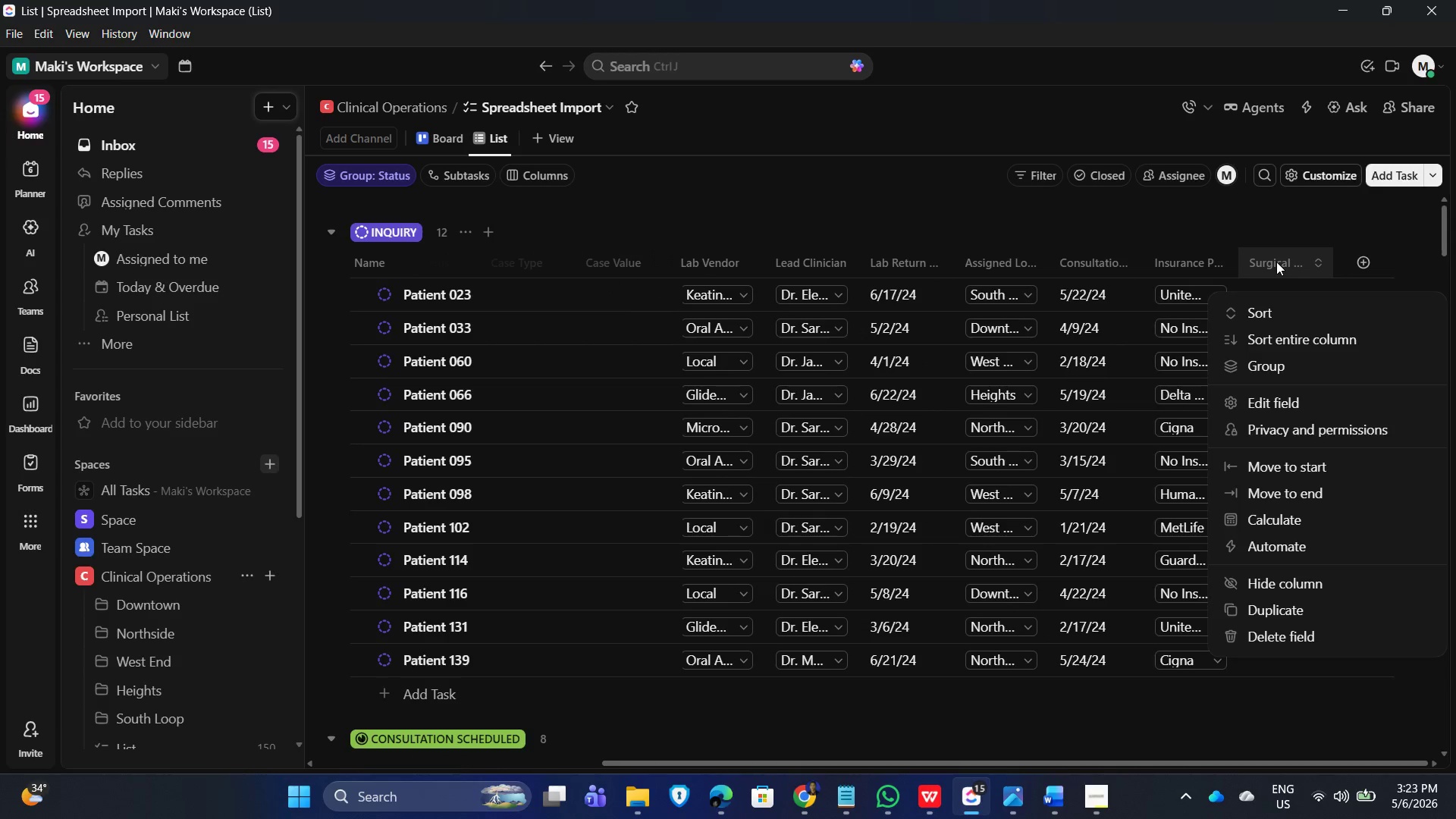 
left_click([1276, 262])
 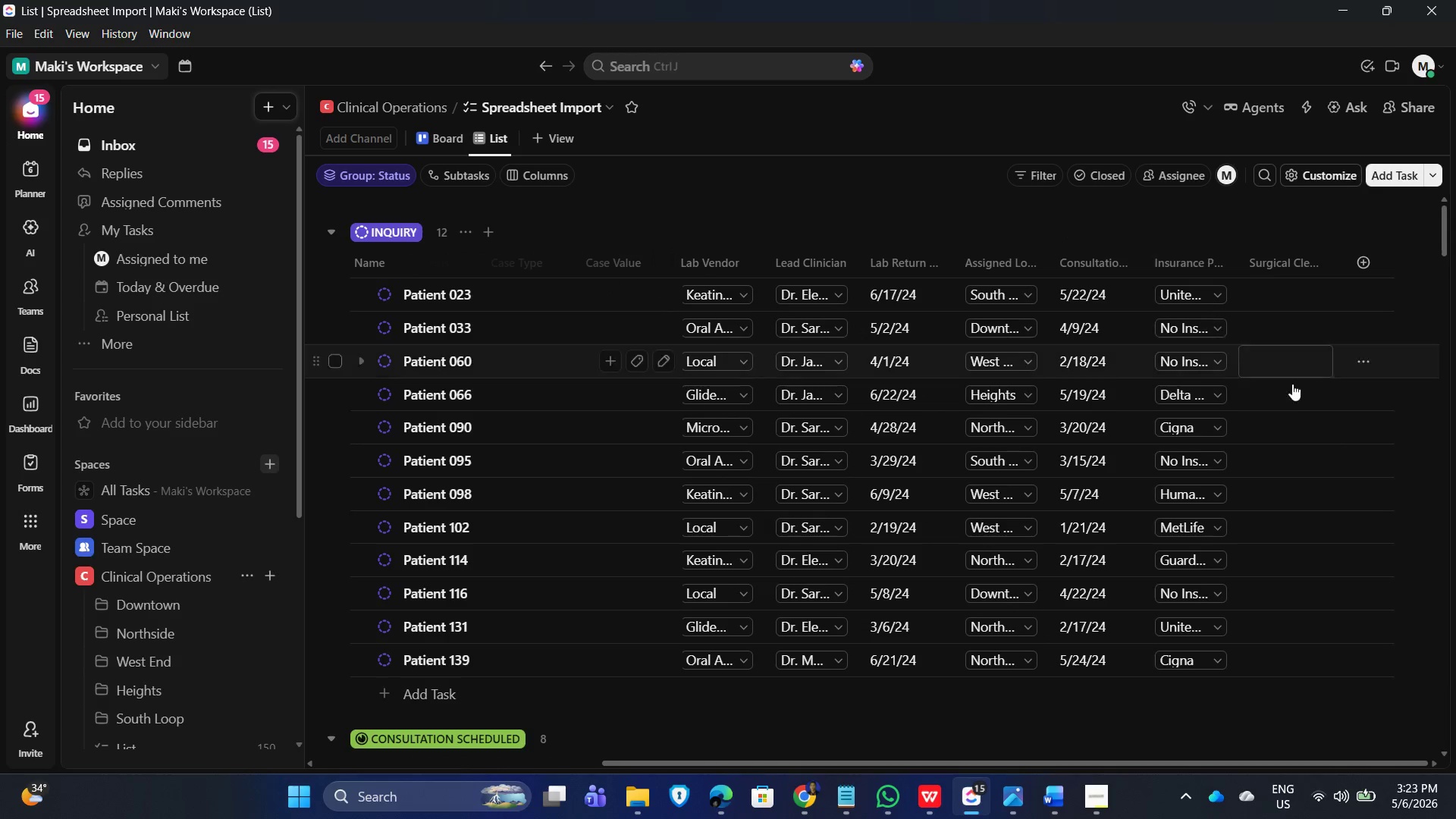 
double_click([1302, 394])
 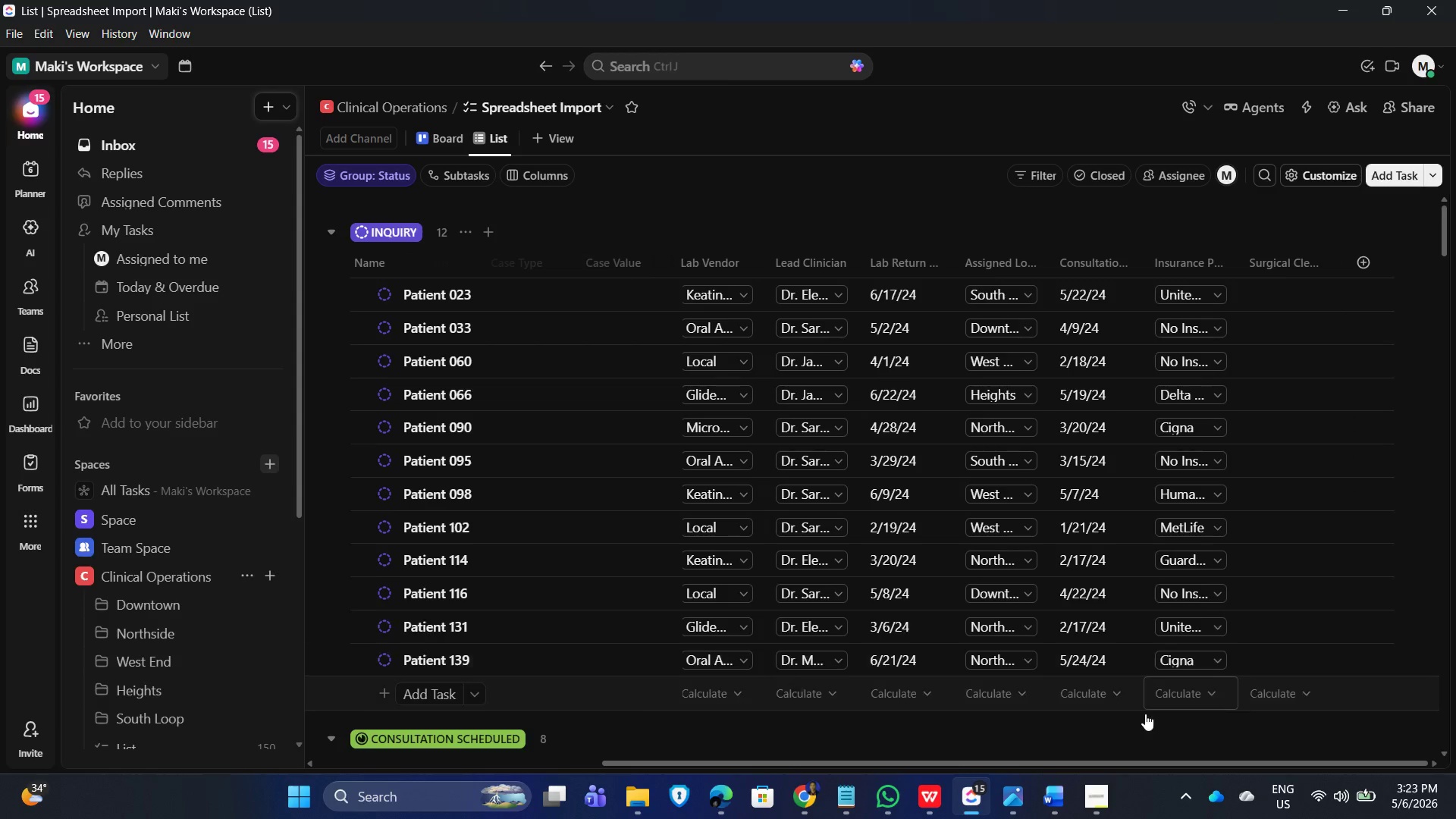 
left_click_drag(start_coordinate=[1156, 761], to_coordinate=[527, 761])
 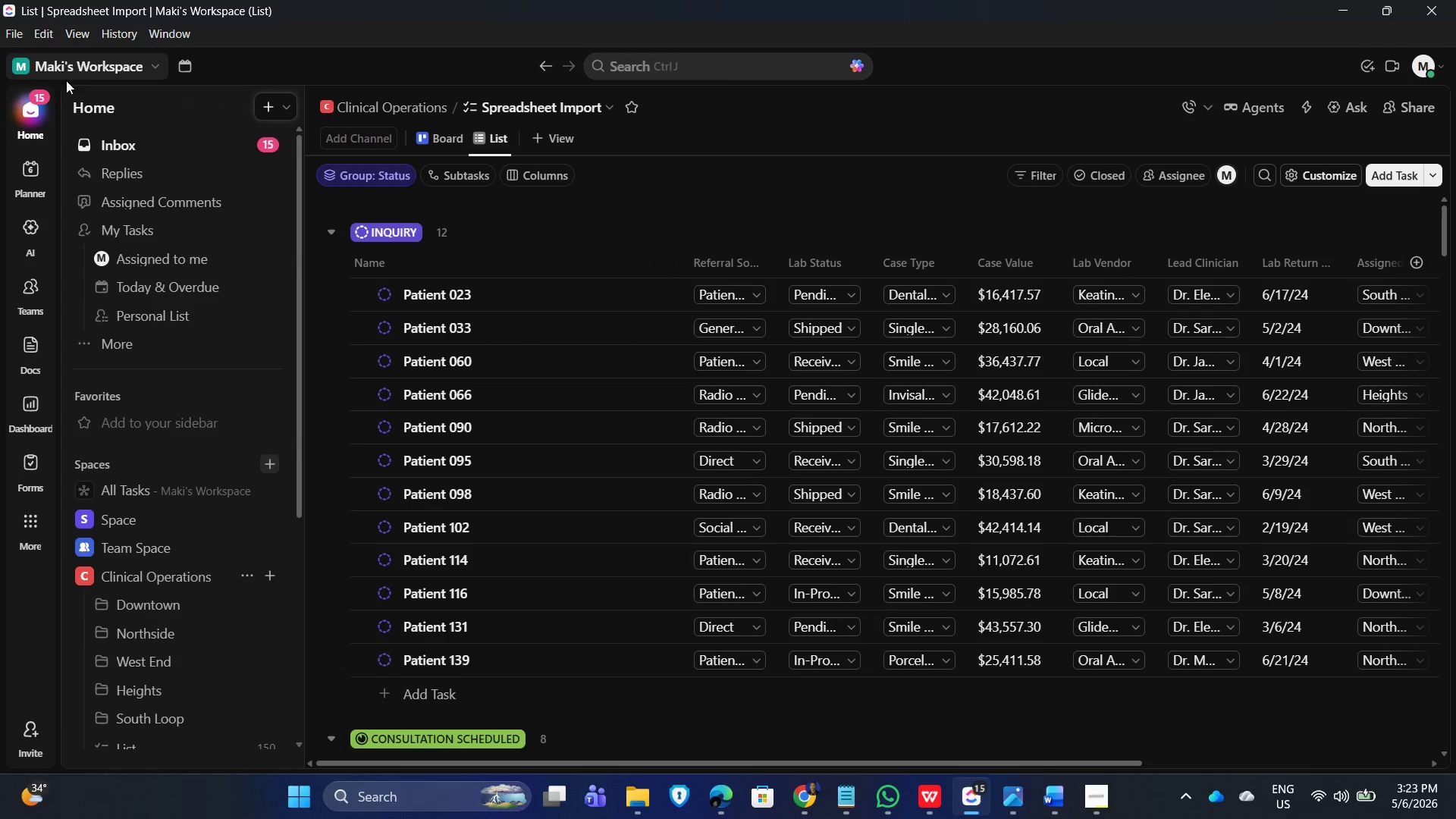 
left_click([68, 35])
 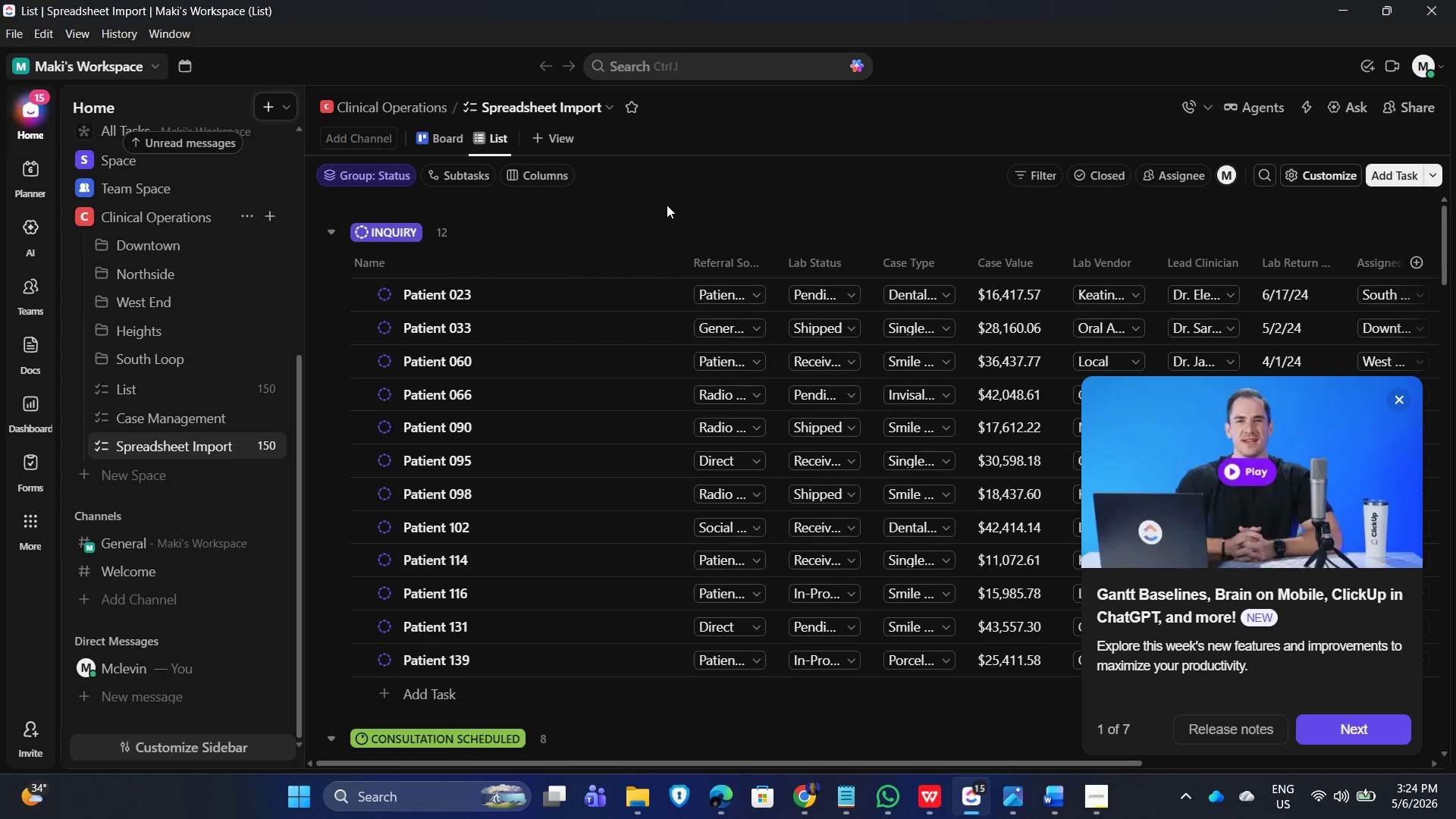 
wait(93.55)
 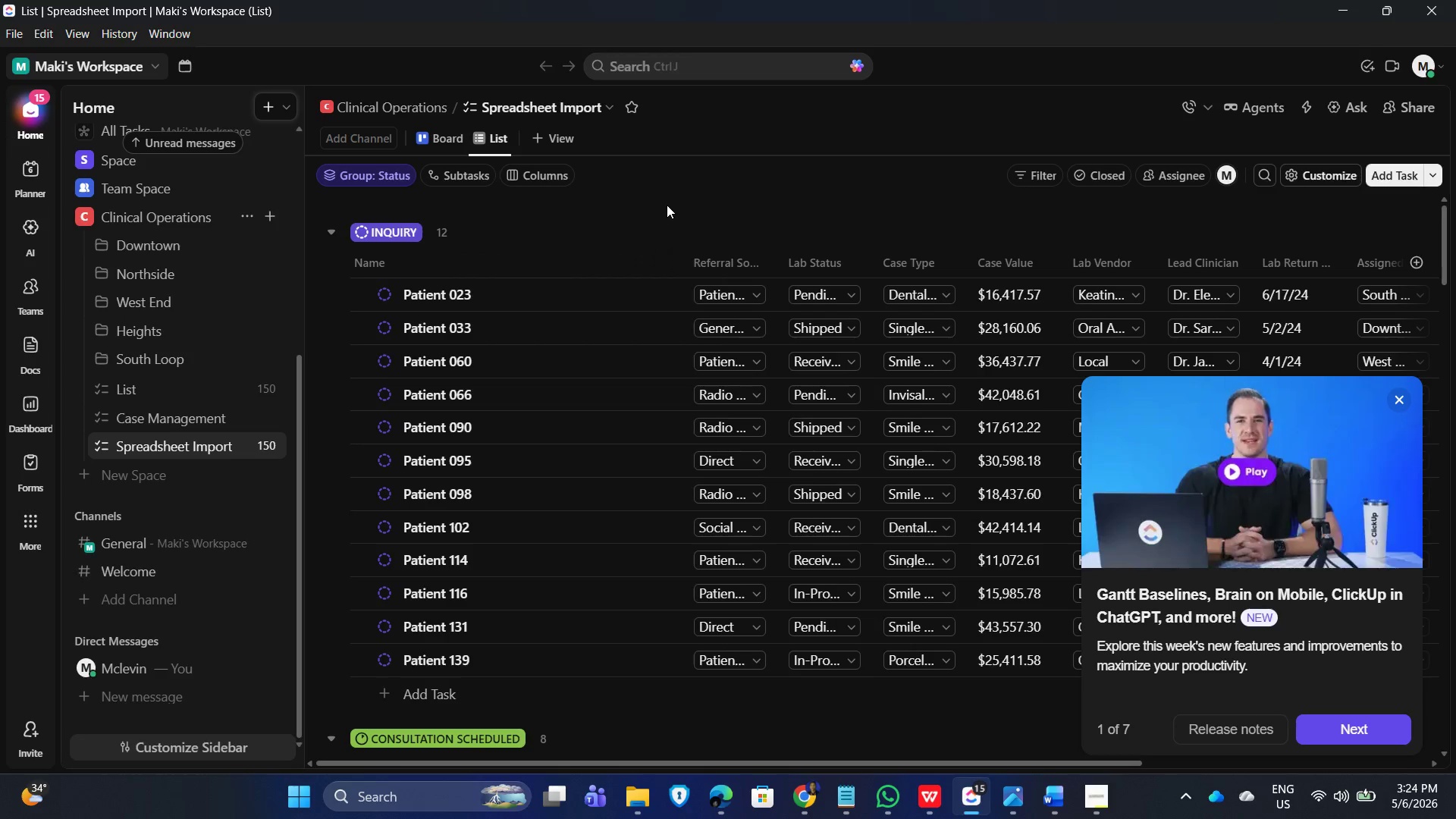 
left_click([1401, 394])
 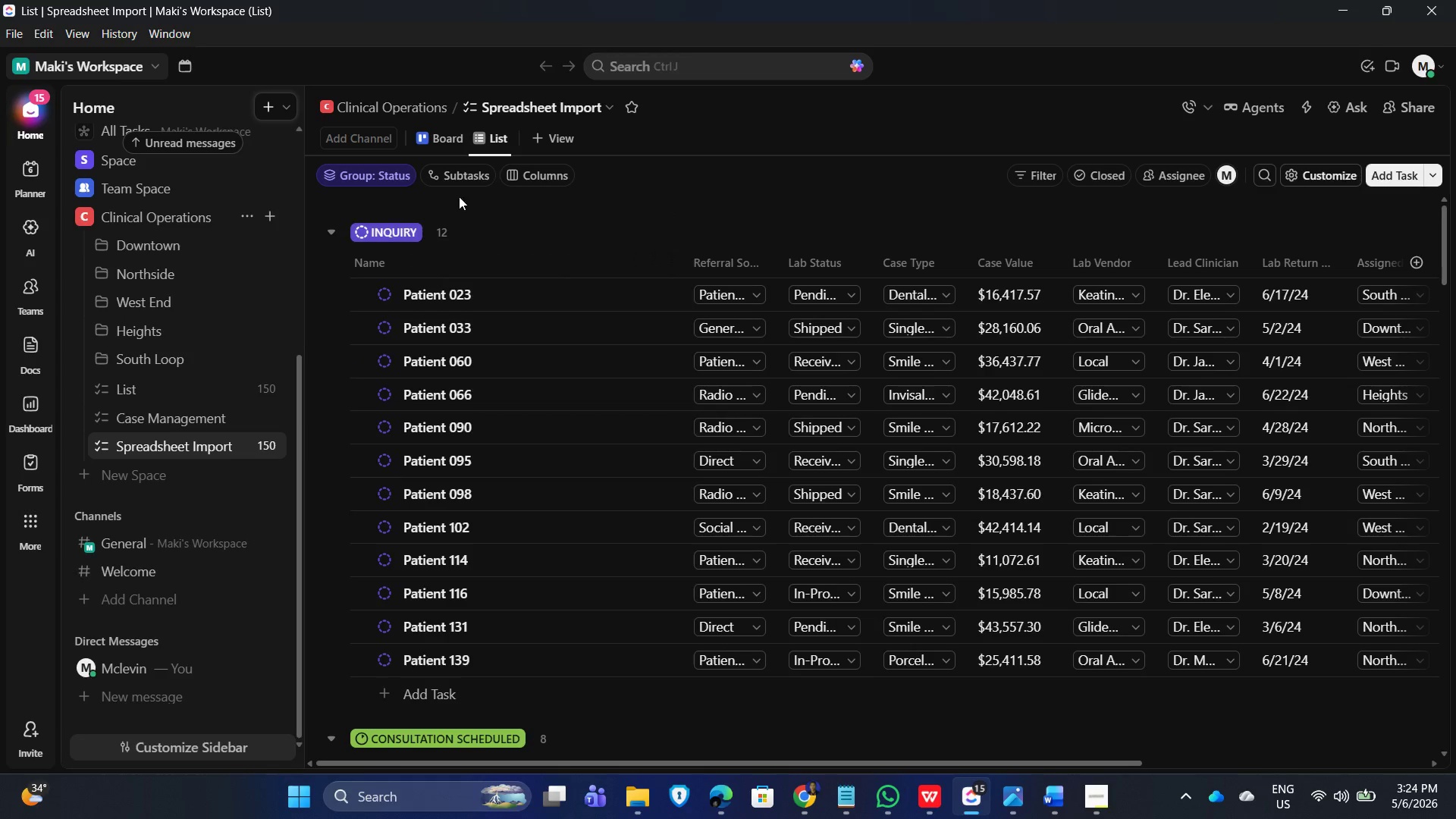 
scroll: coordinate [697, 553], scroll_direction: down, amount: 1.0
 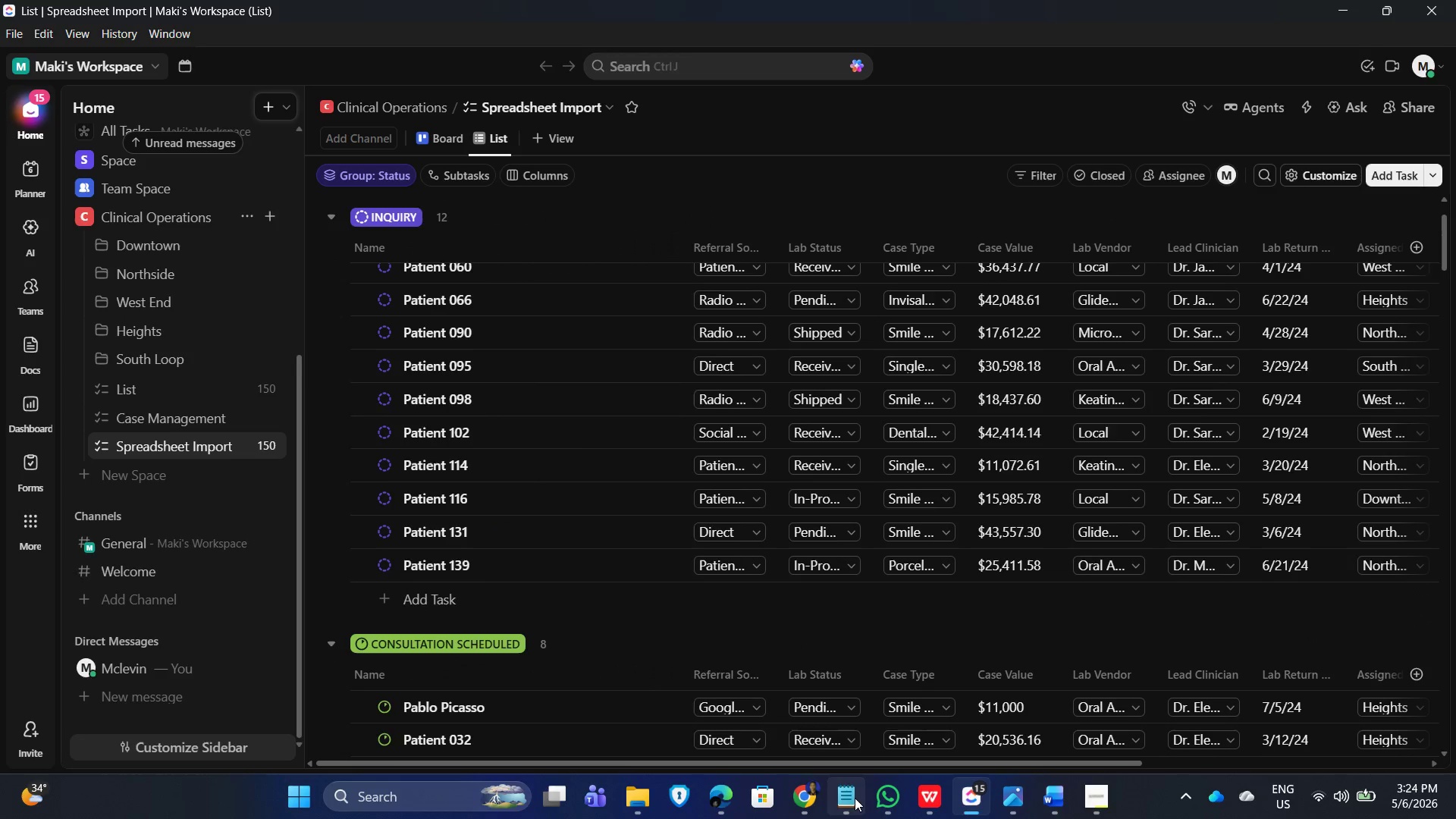 
left_click([846, 800])
 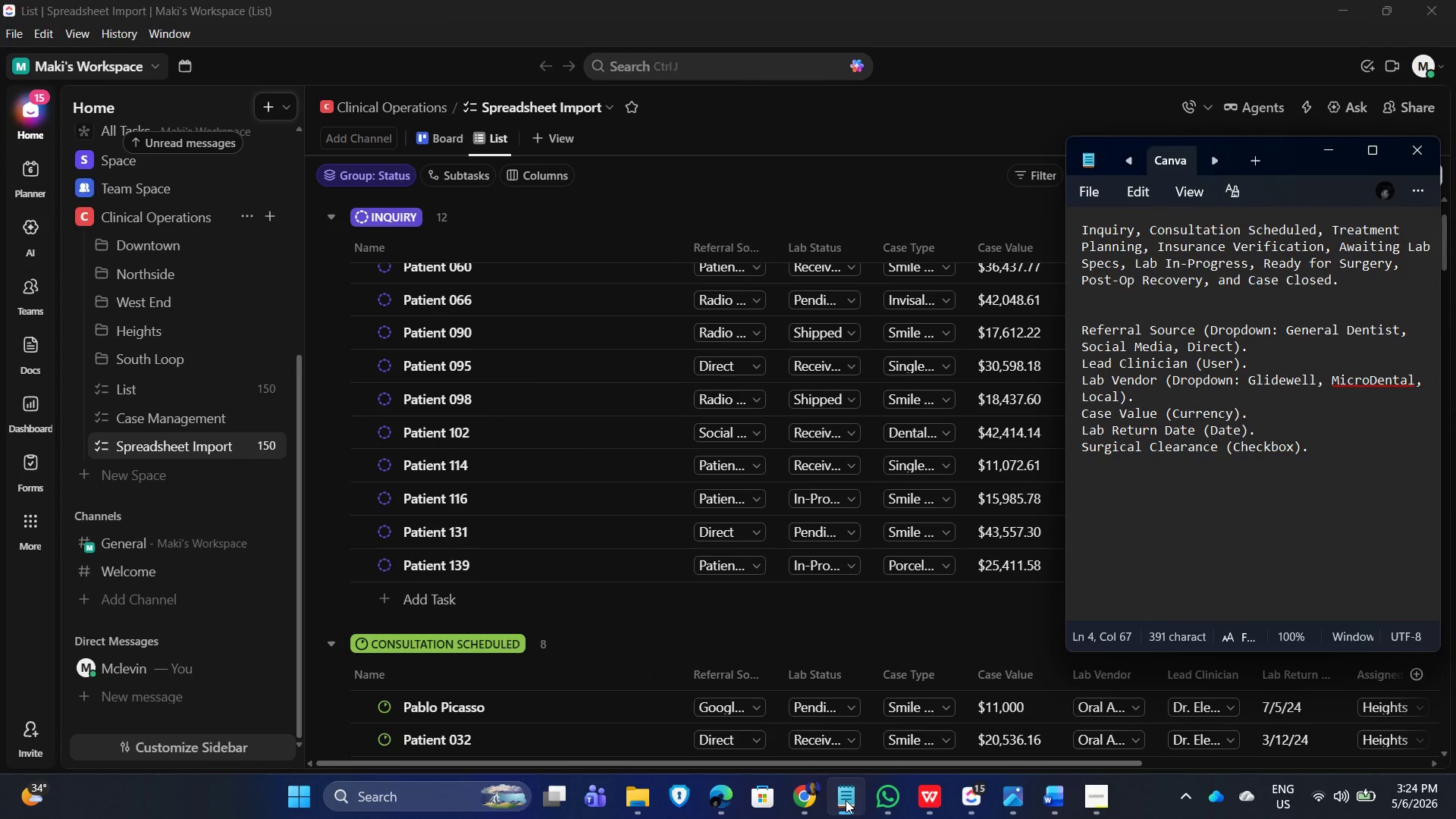 
left_click([846, 800])
 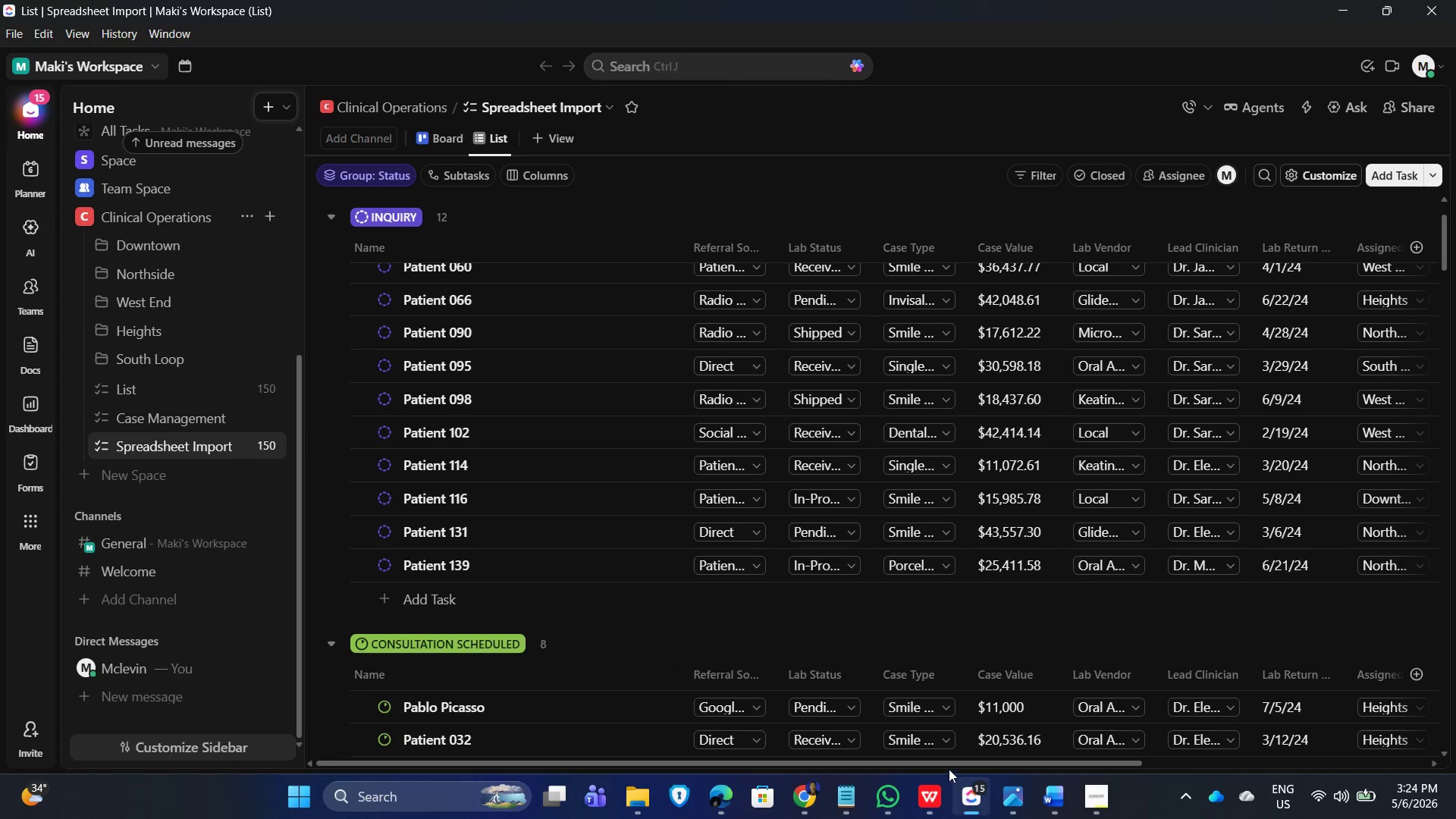 
left_click_drag(start_coordinate=[930, 761], to_coordinate=[909, 800])
 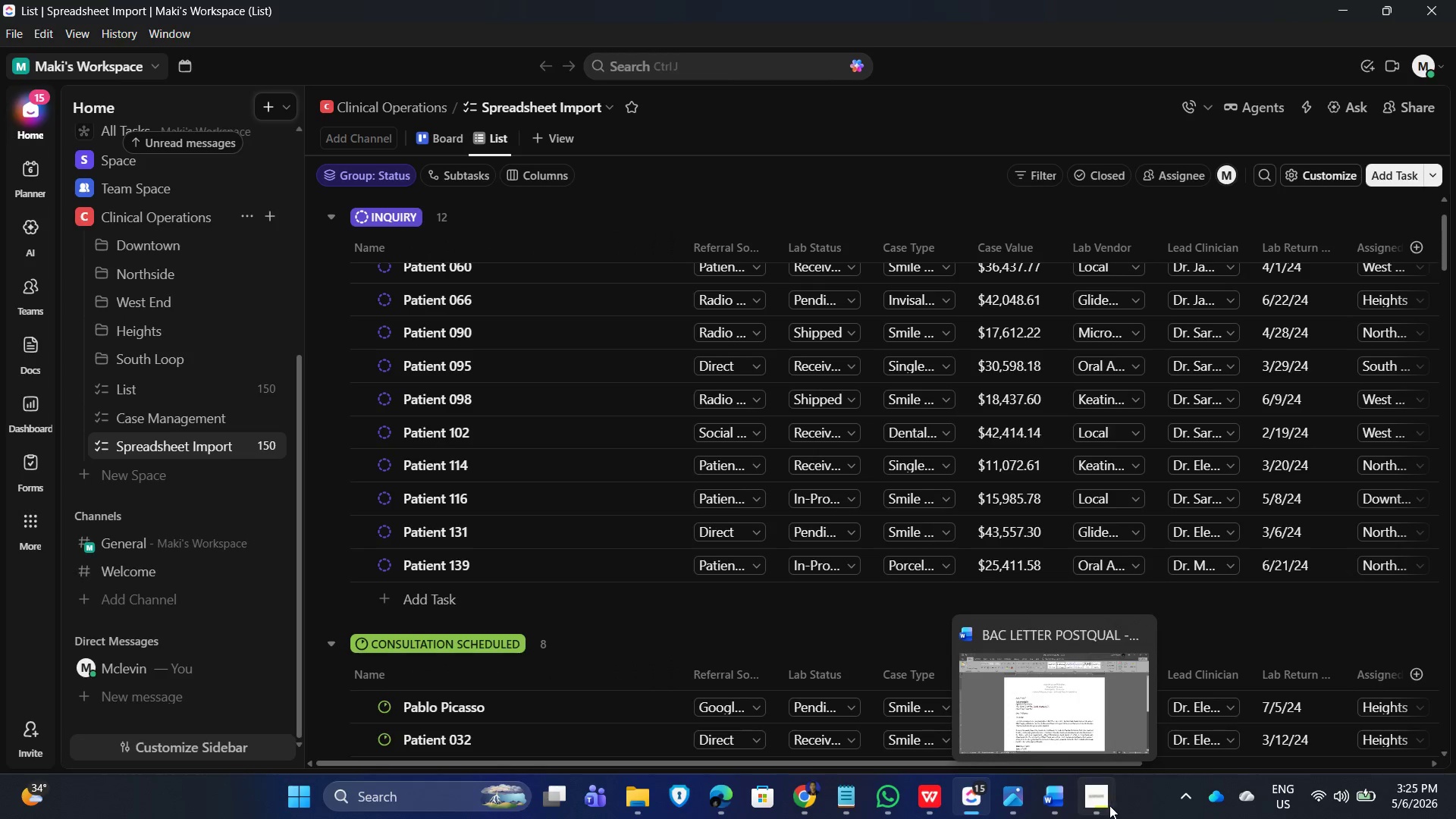 
left_click([1100, 804])